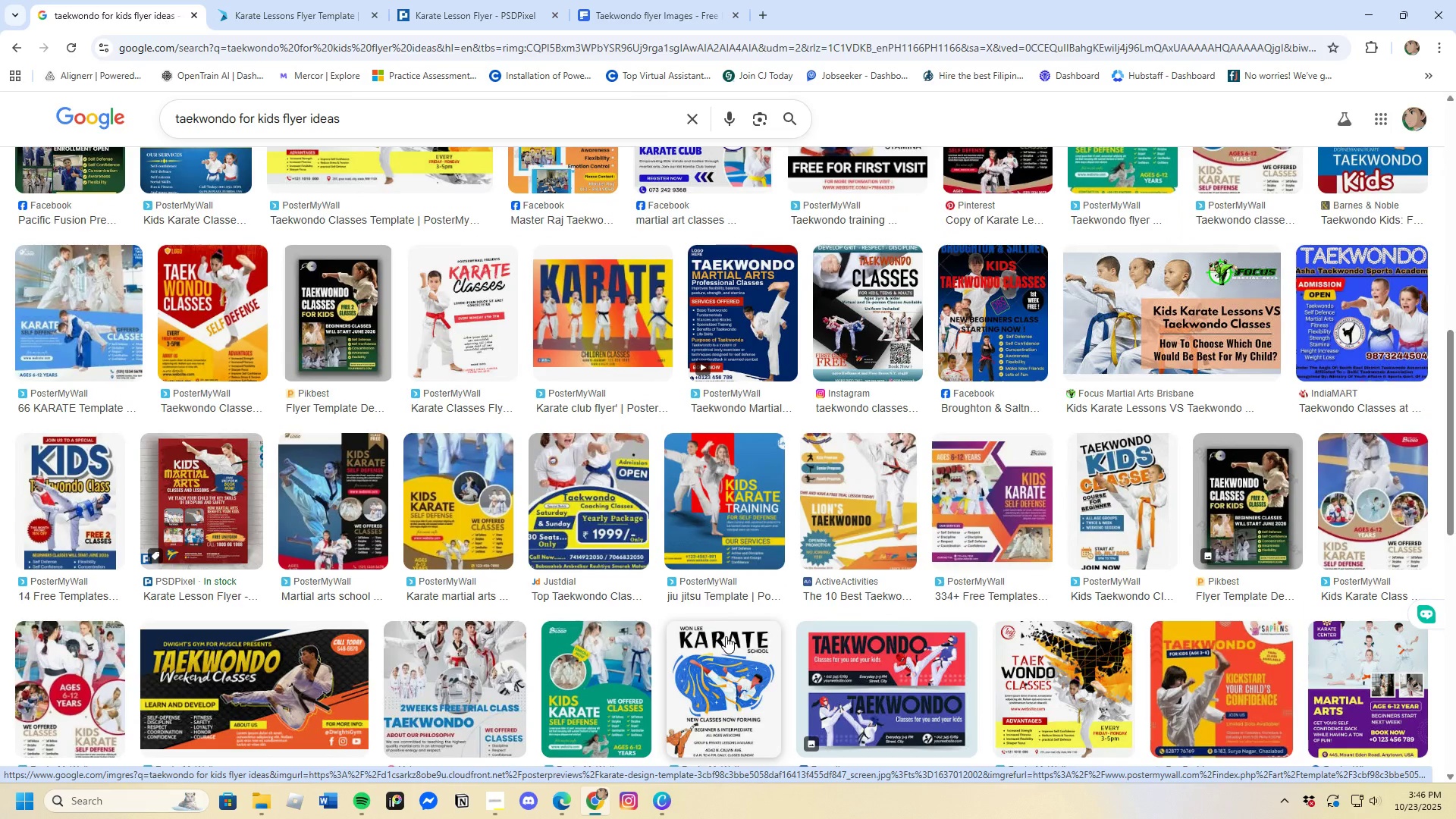 
left_click([1122, 472])
 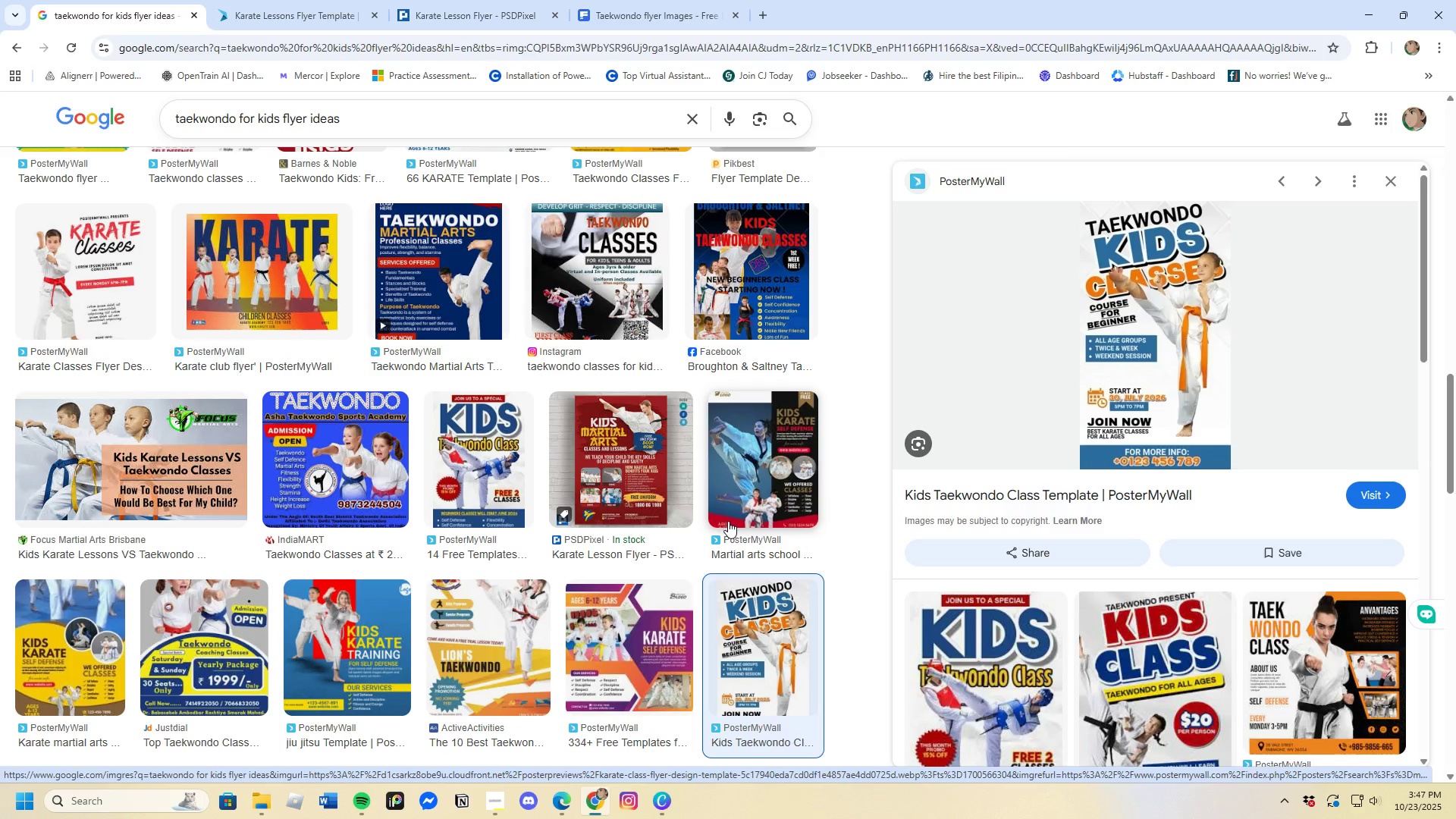 
wait(42.77)
 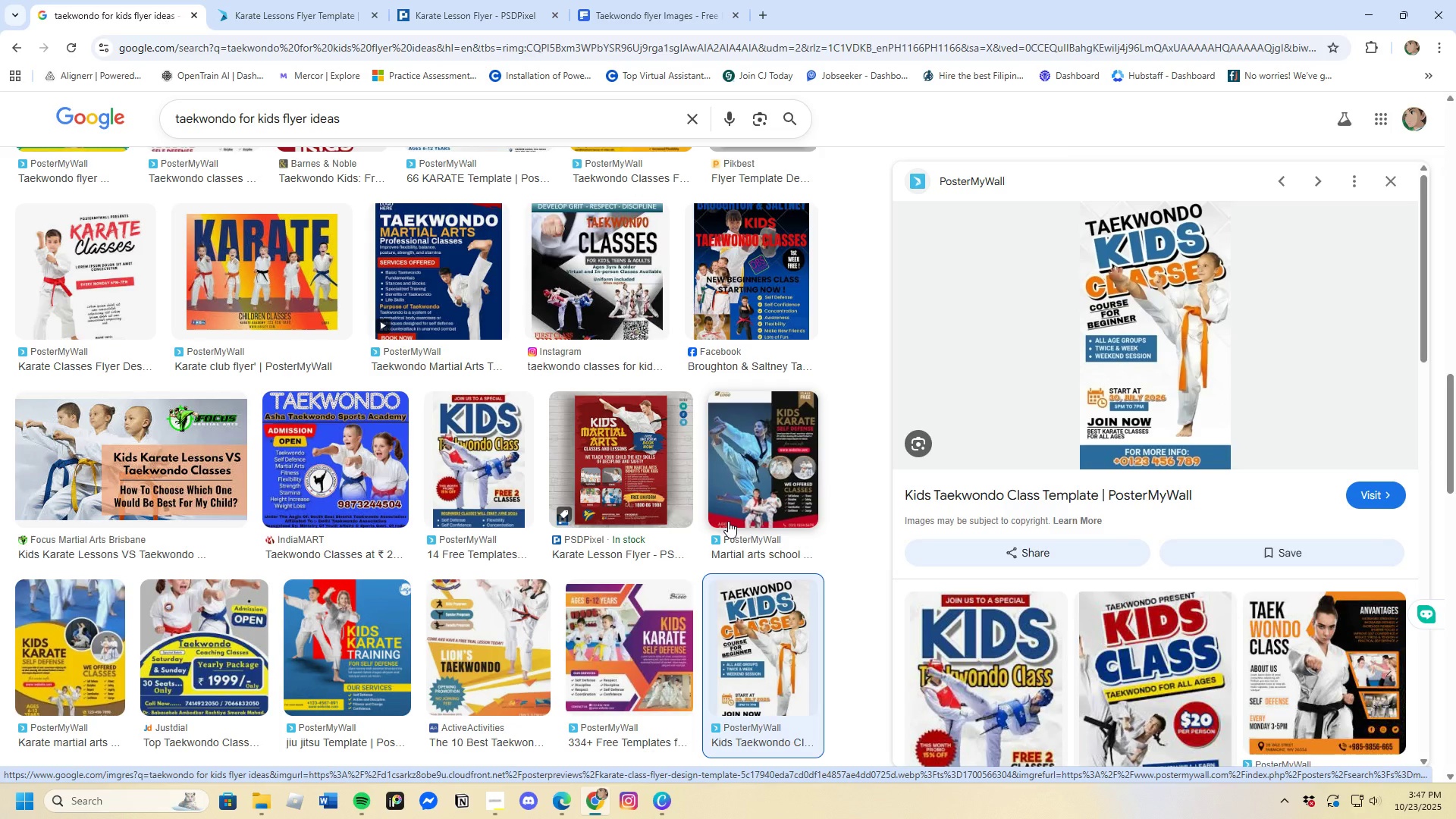 
scroll: coordinate [444, 484], scroll_direction: down, amount: 18.0
 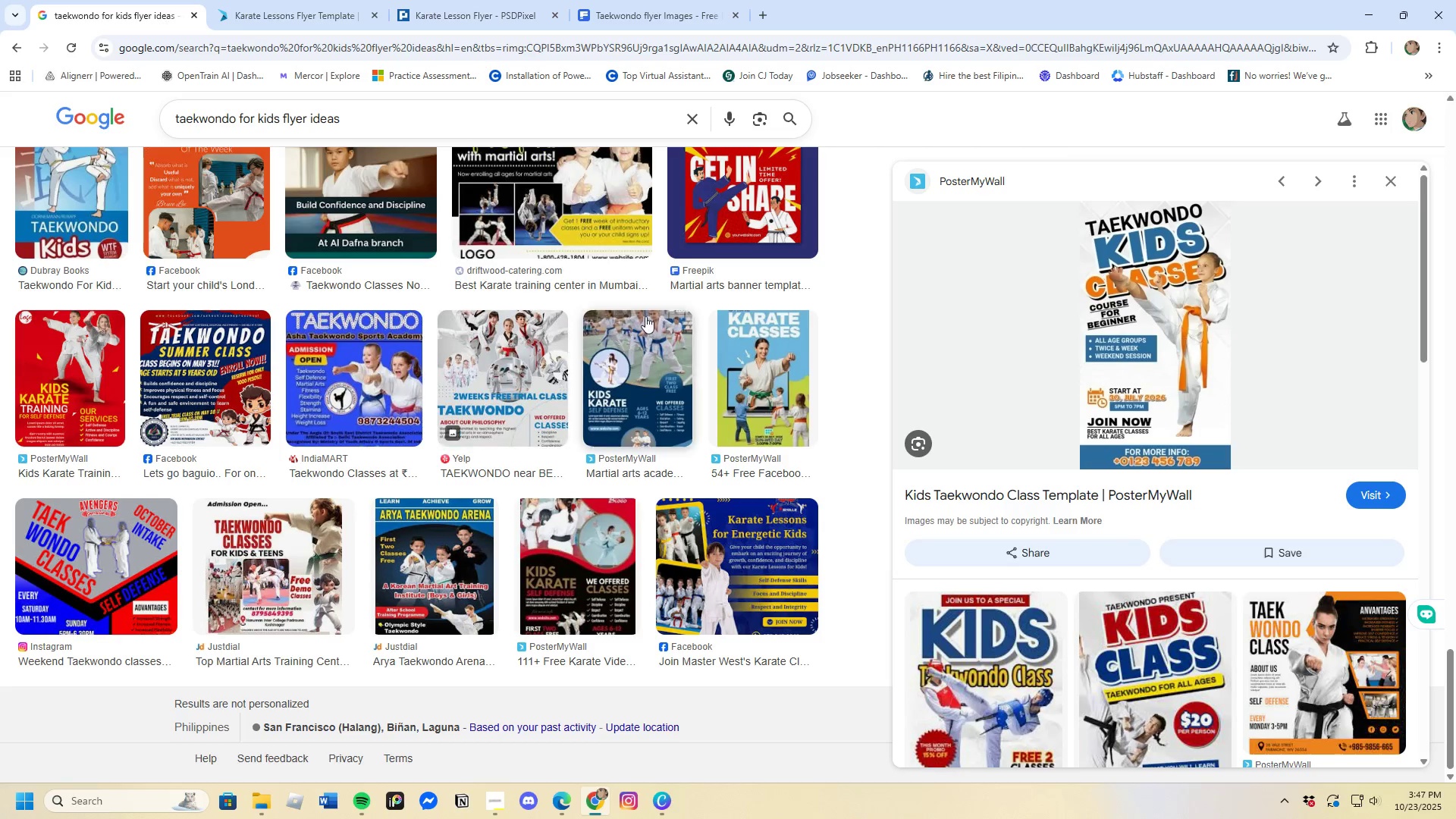 
left_click([648, 390])
 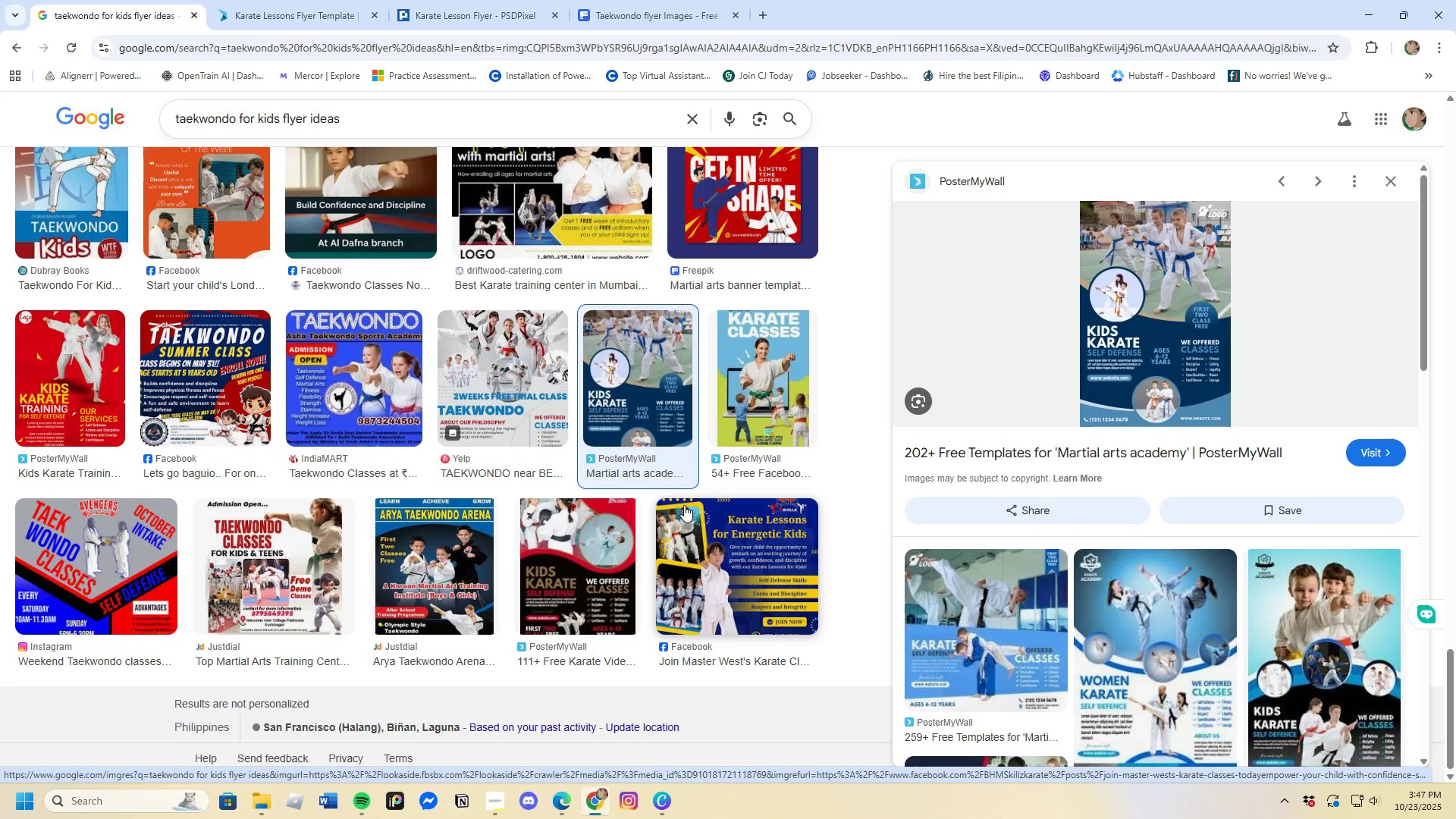 
scroll: coordinate [532, 551], scroll_direction: down, amount: 5.0
 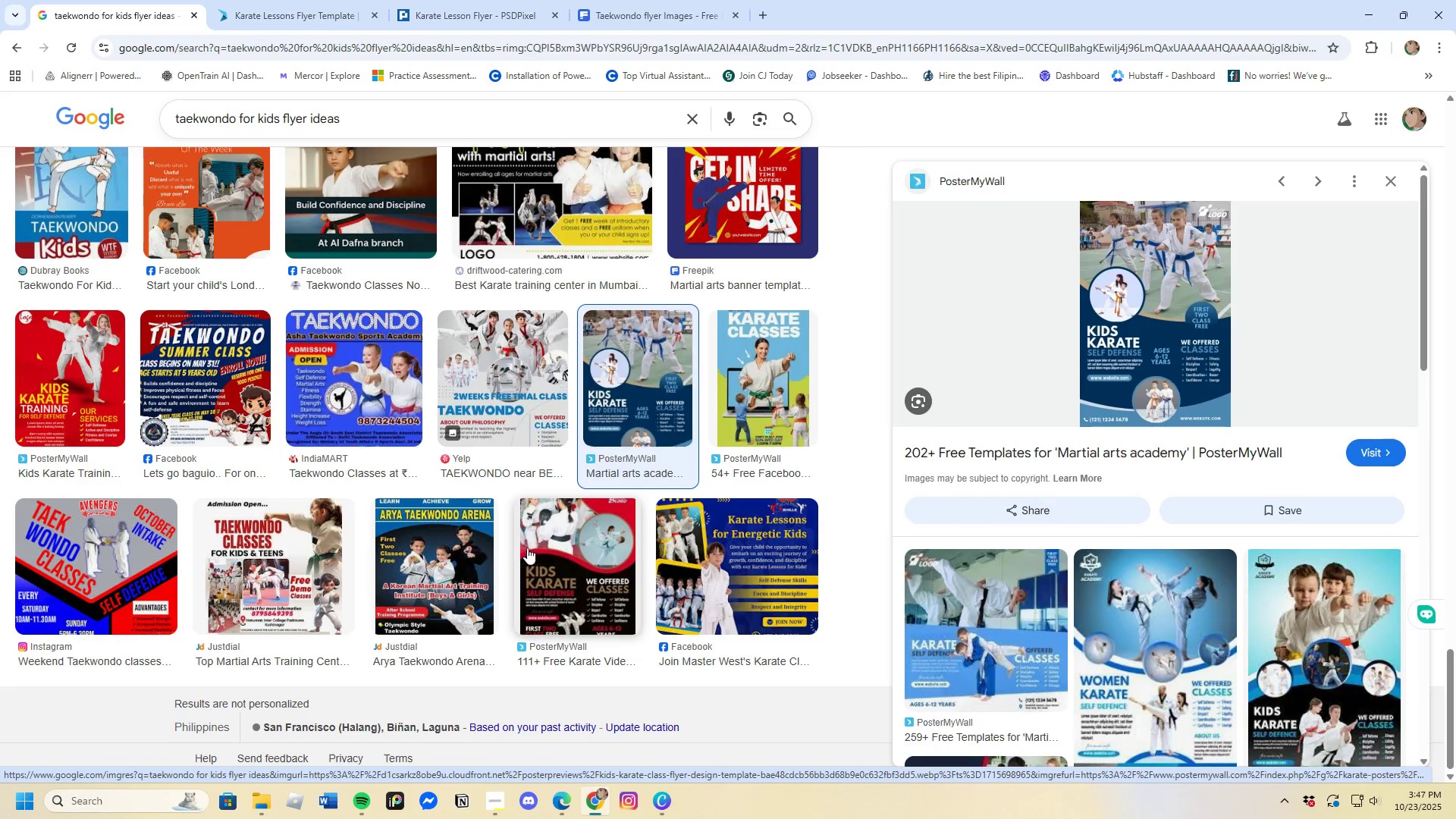 
scroll: coordinate [508, 553], scroll_direction: up, amount: 21.0
 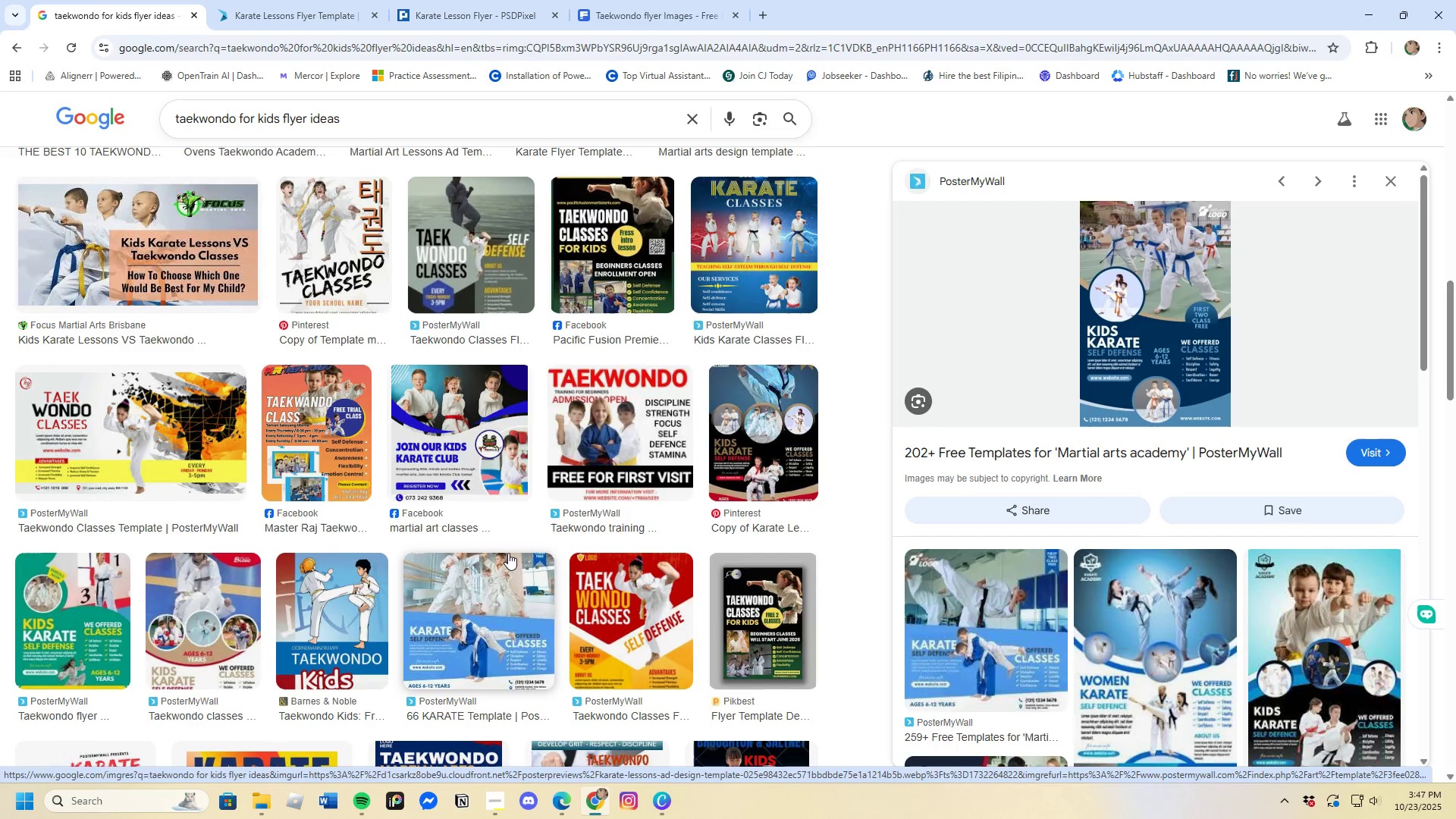 
scroll: coordinate [505, 554], scroll_direction: up, amount: 20.0
 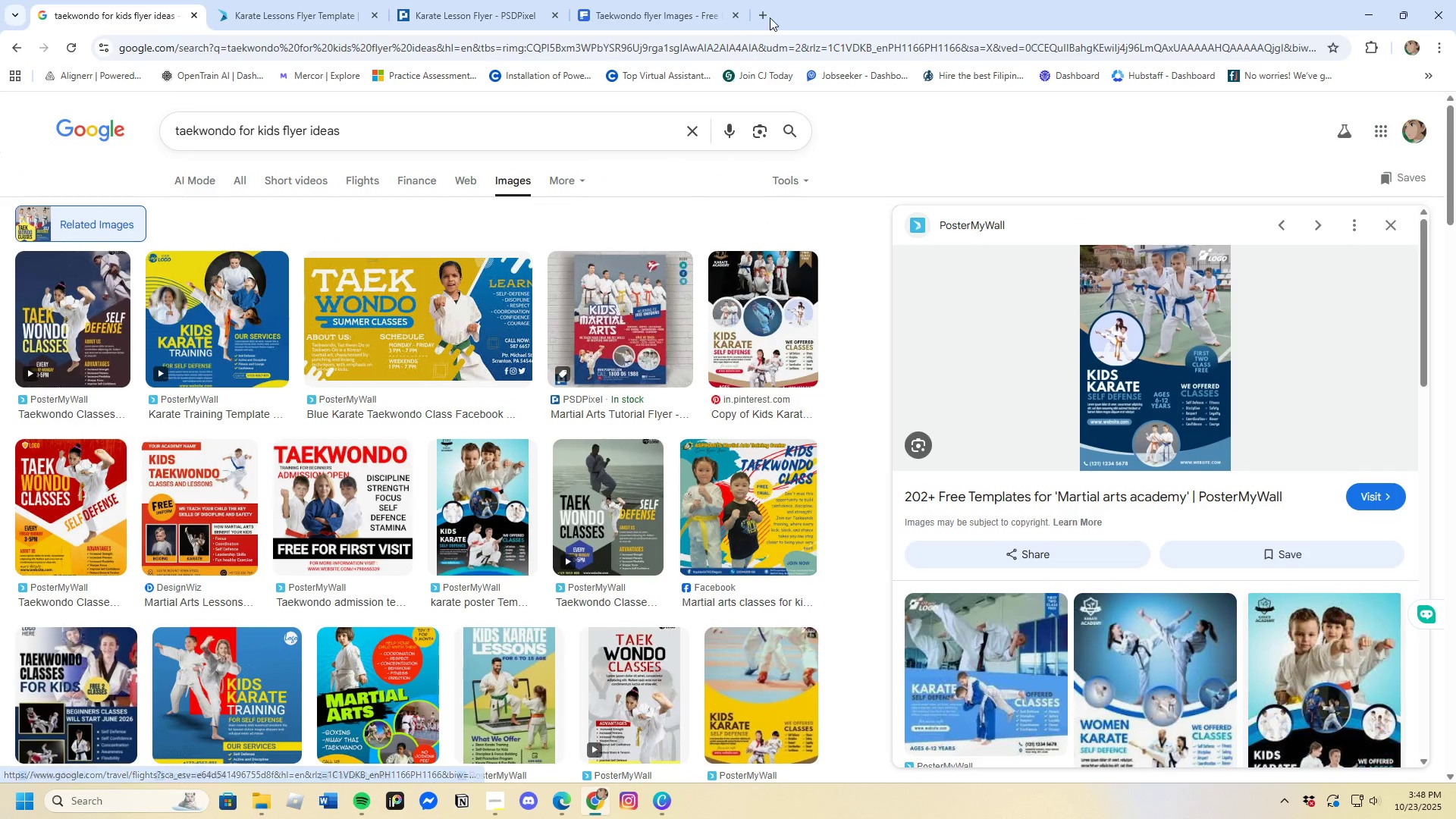 
left_click([770, 17])
 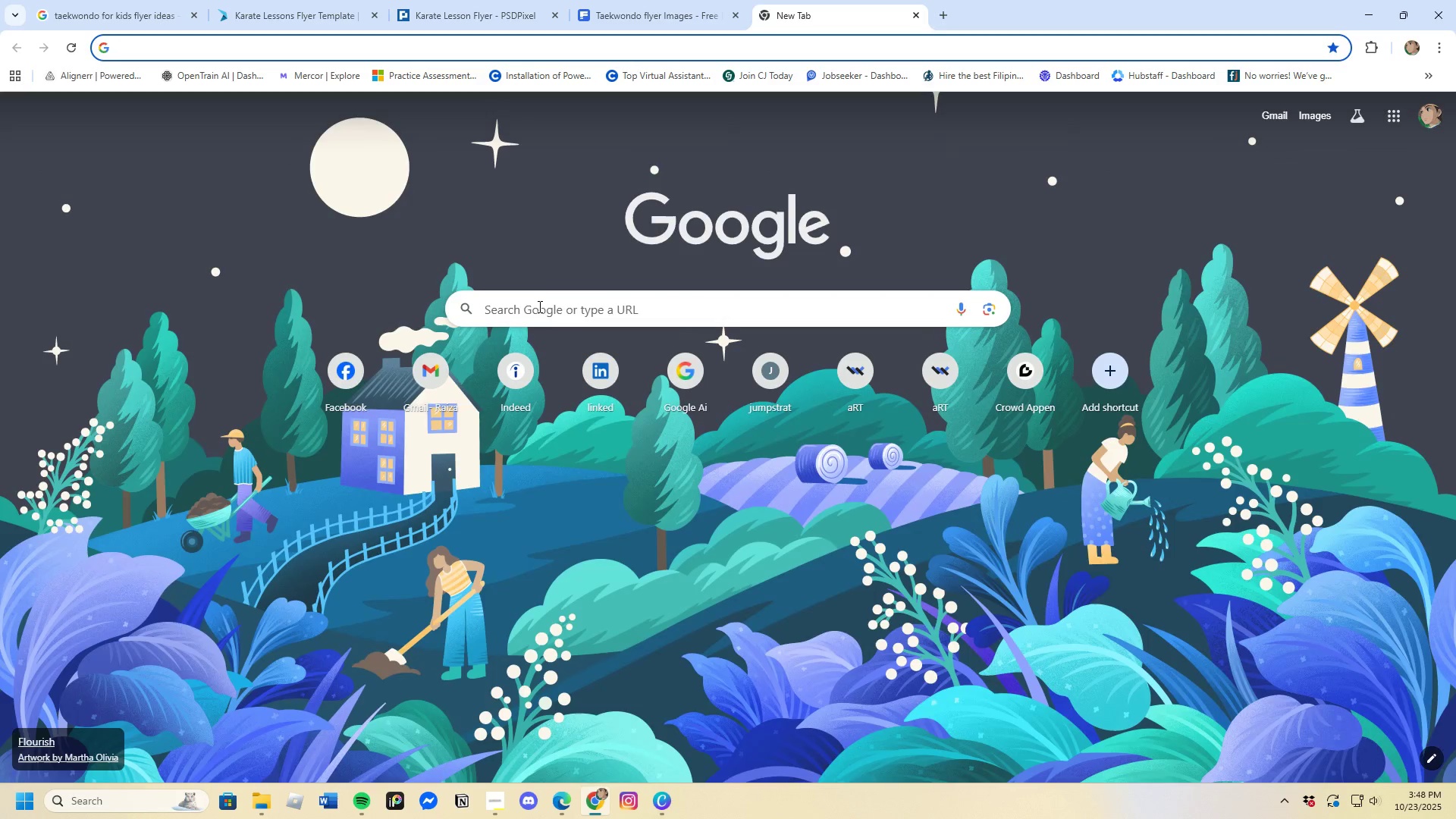 
left_click([538, 304])
 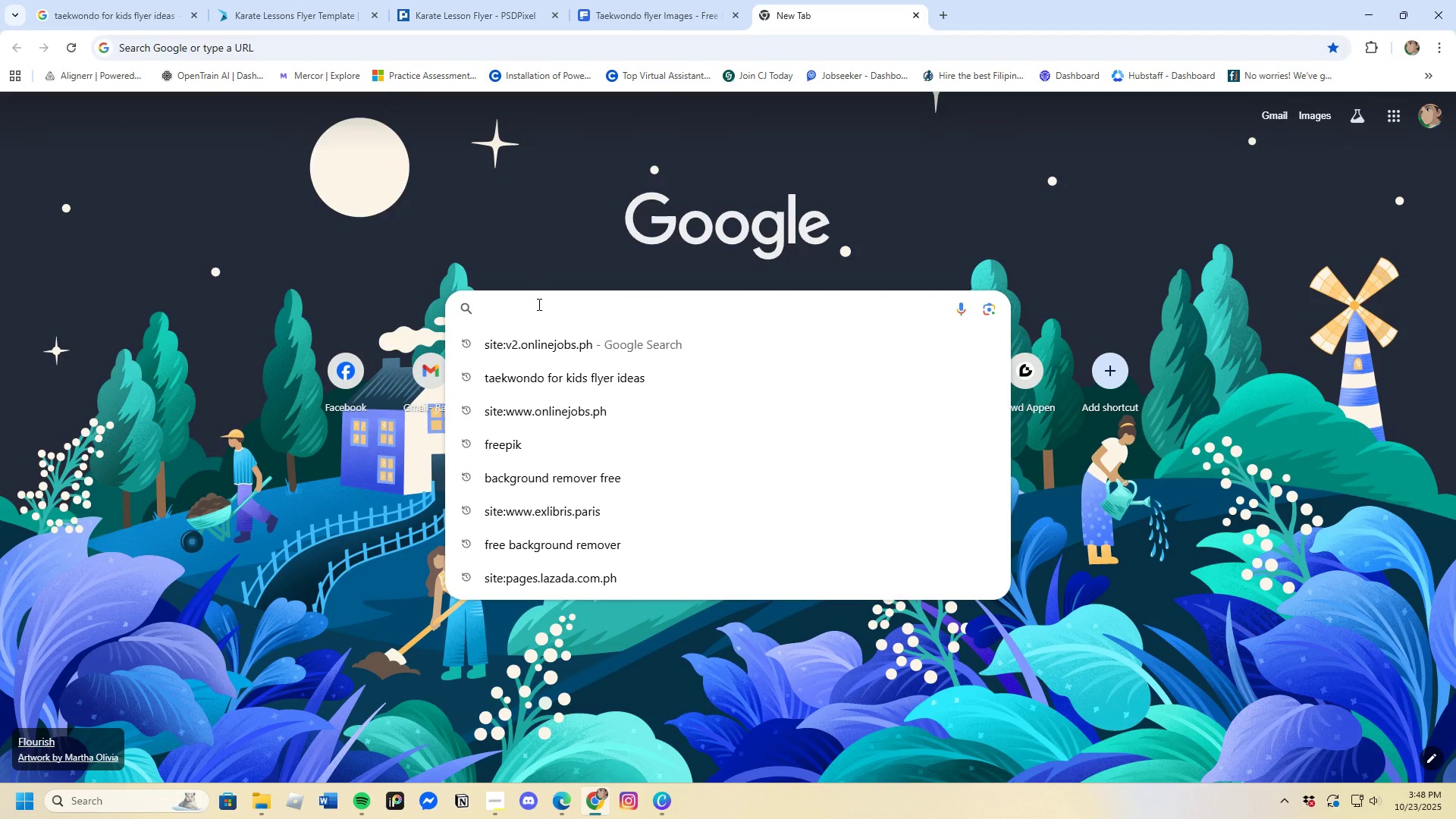 
type(benefits of taekwondo workshop for kids)
 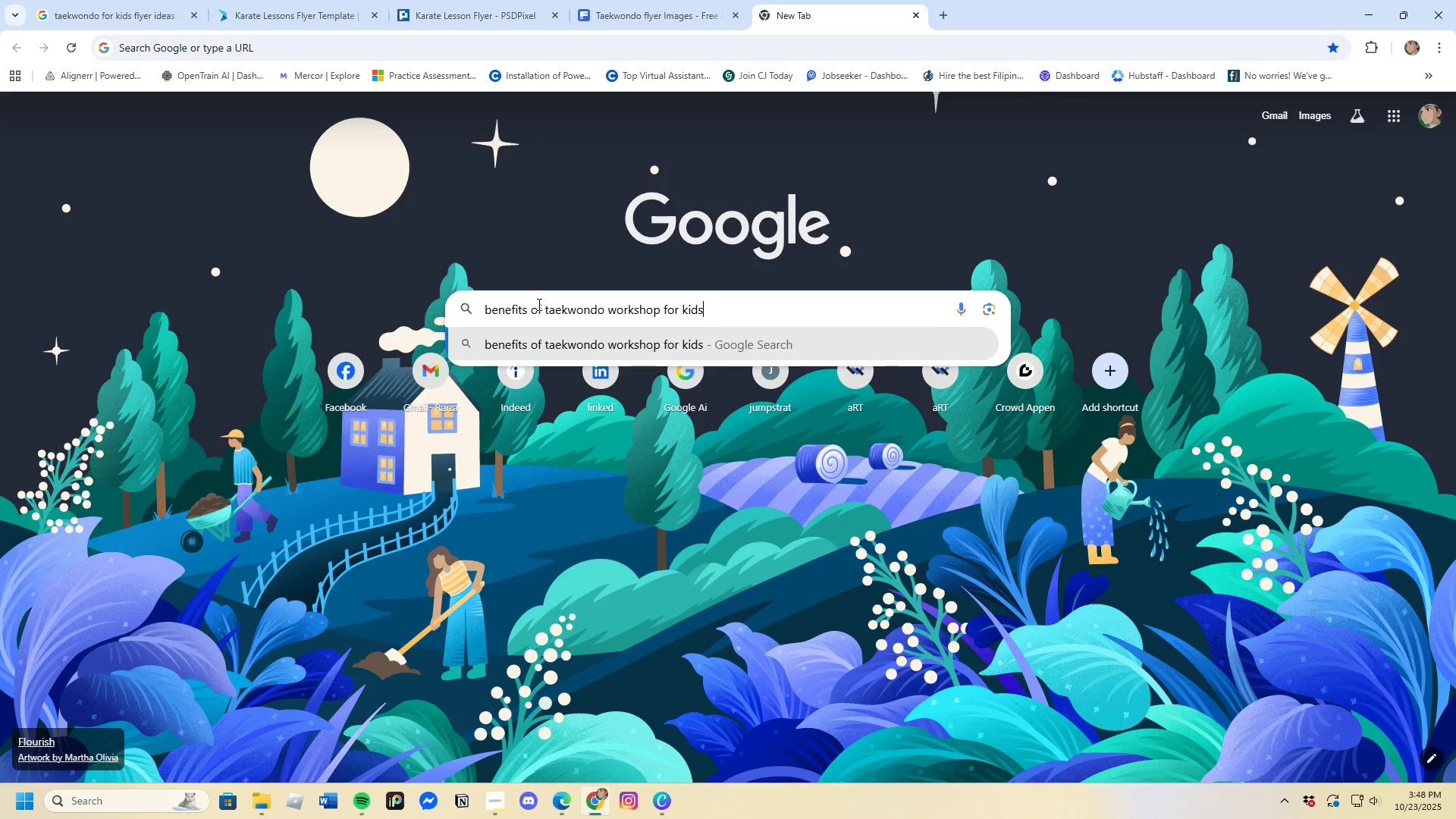 
key(Enter)
 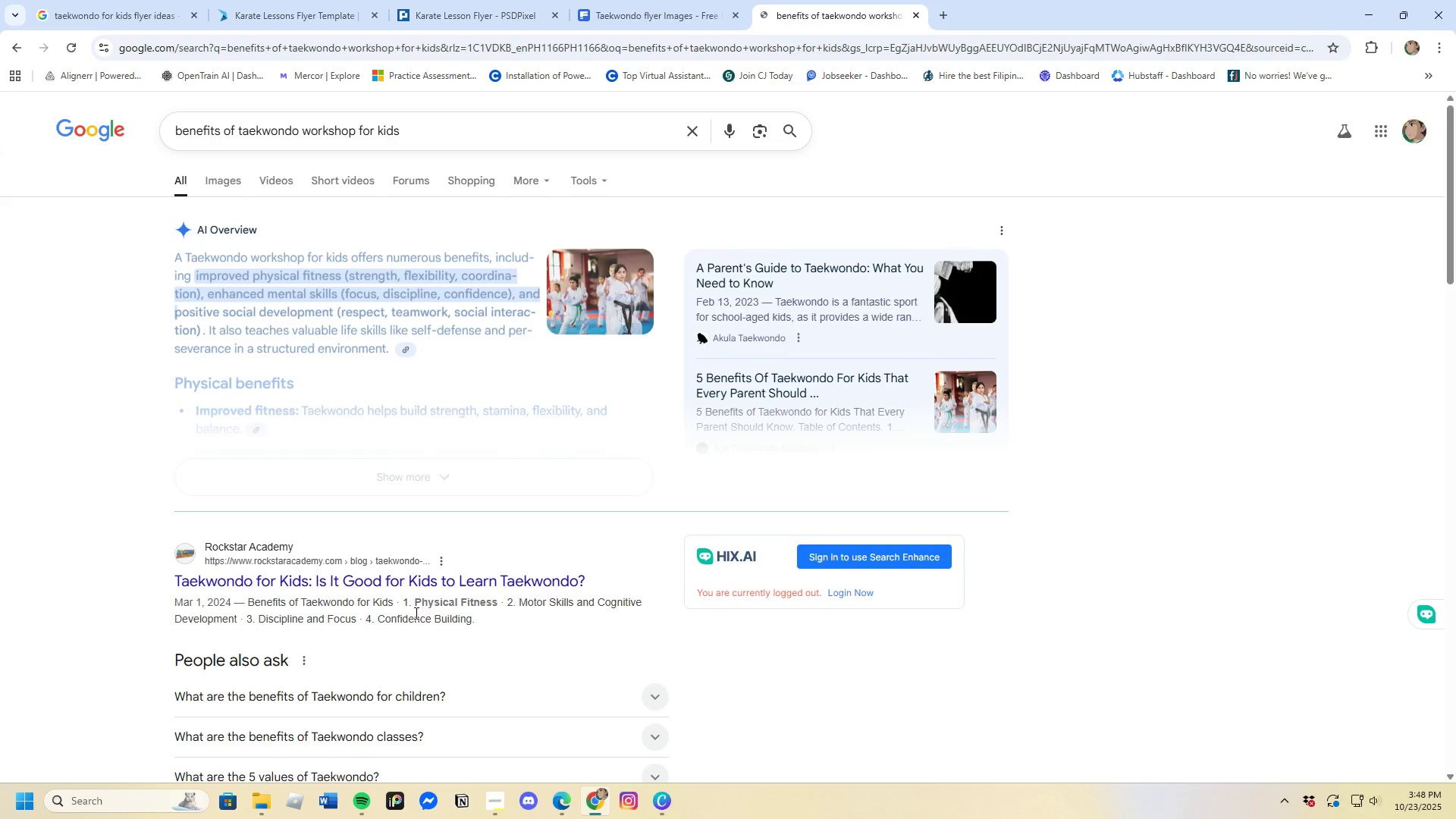 
left_click([422, 573])
 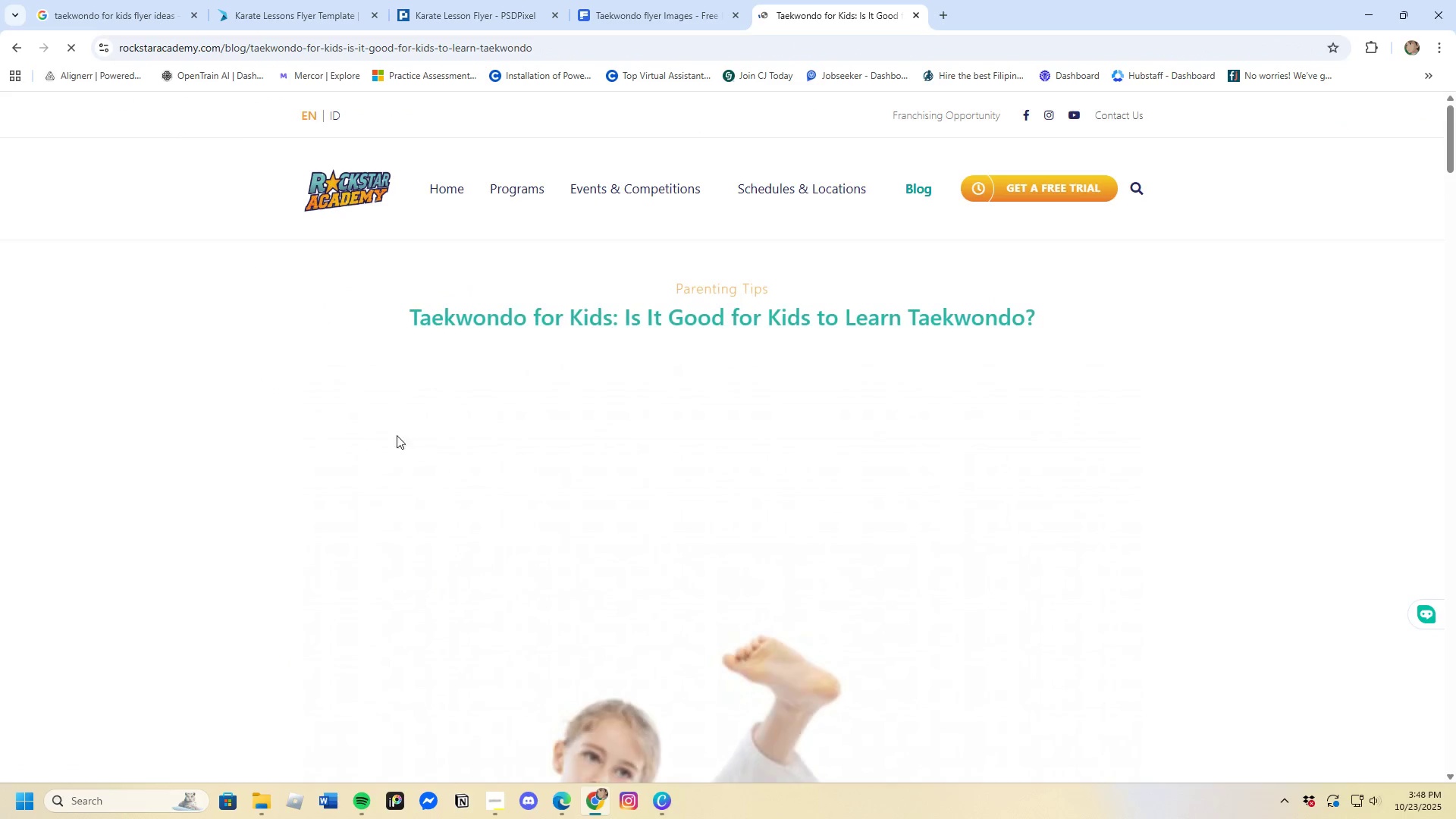 
scroll: coordinate [546, 468], scroll_direction: down, amount: 5.0
 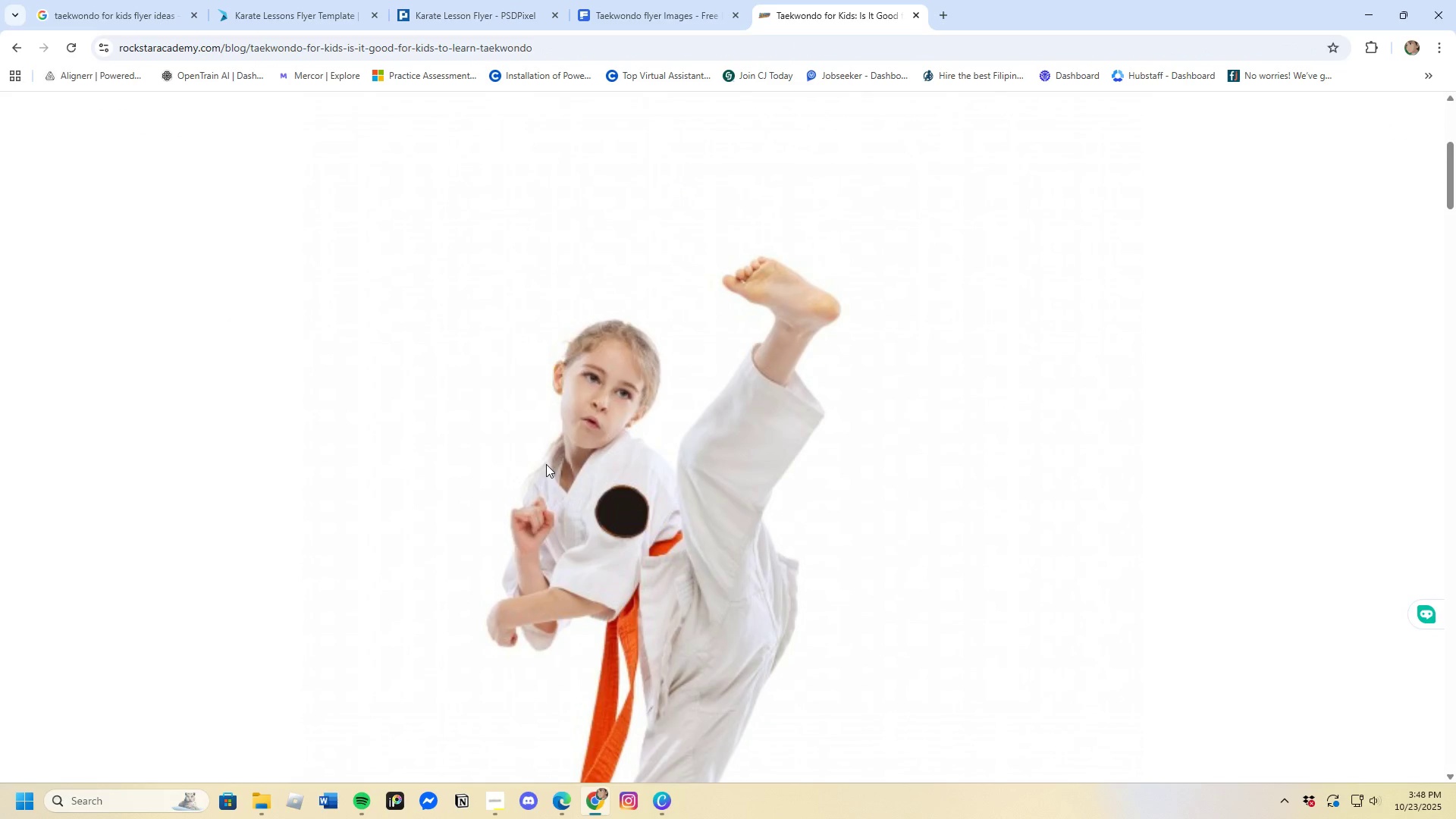 
scroll: coordinate [546, 464], scroll_direction: up, amount: 4.0
 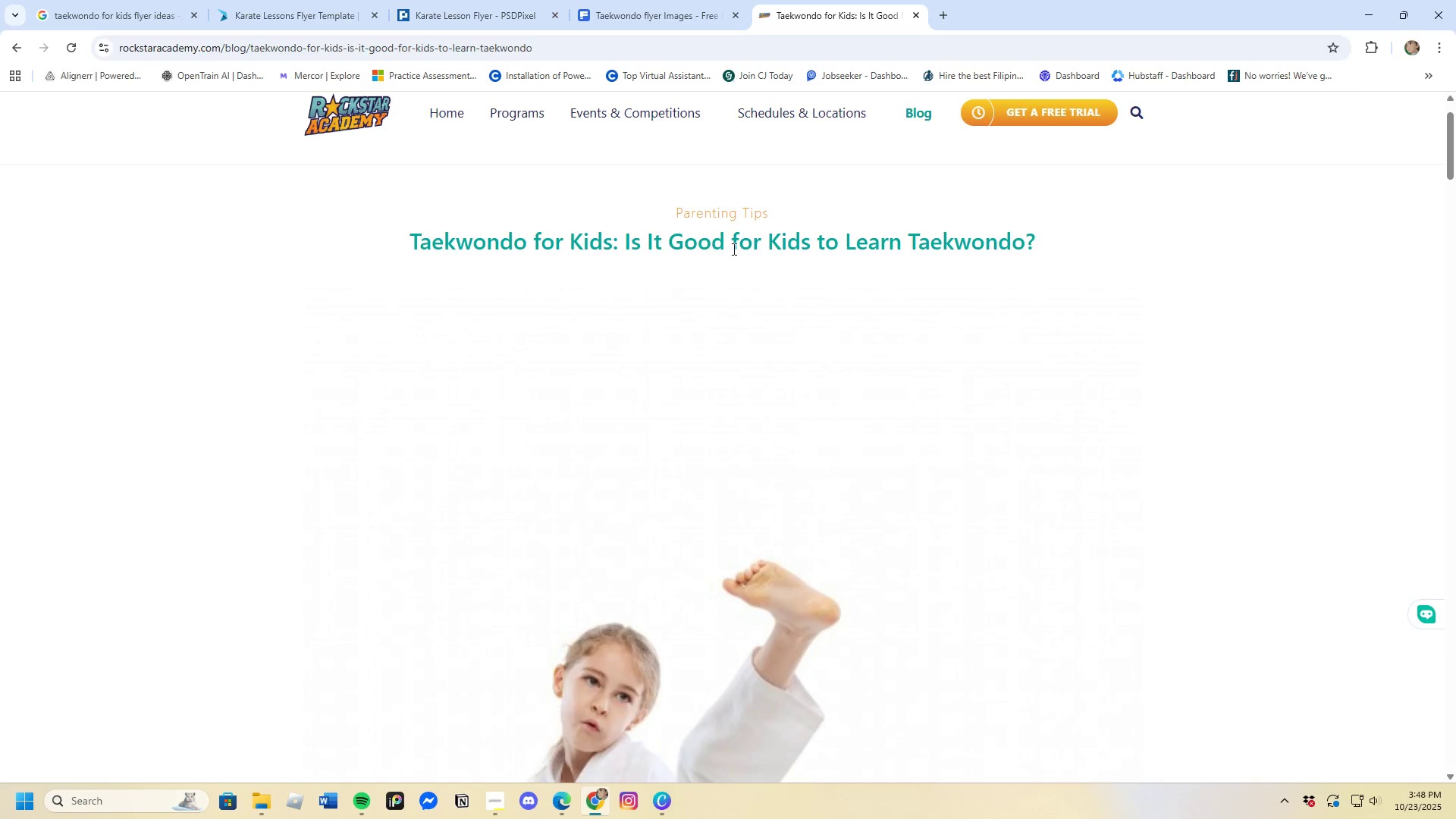 
scroll: coordinate [724, 497], scroll_direction: down, amount: 20.0
 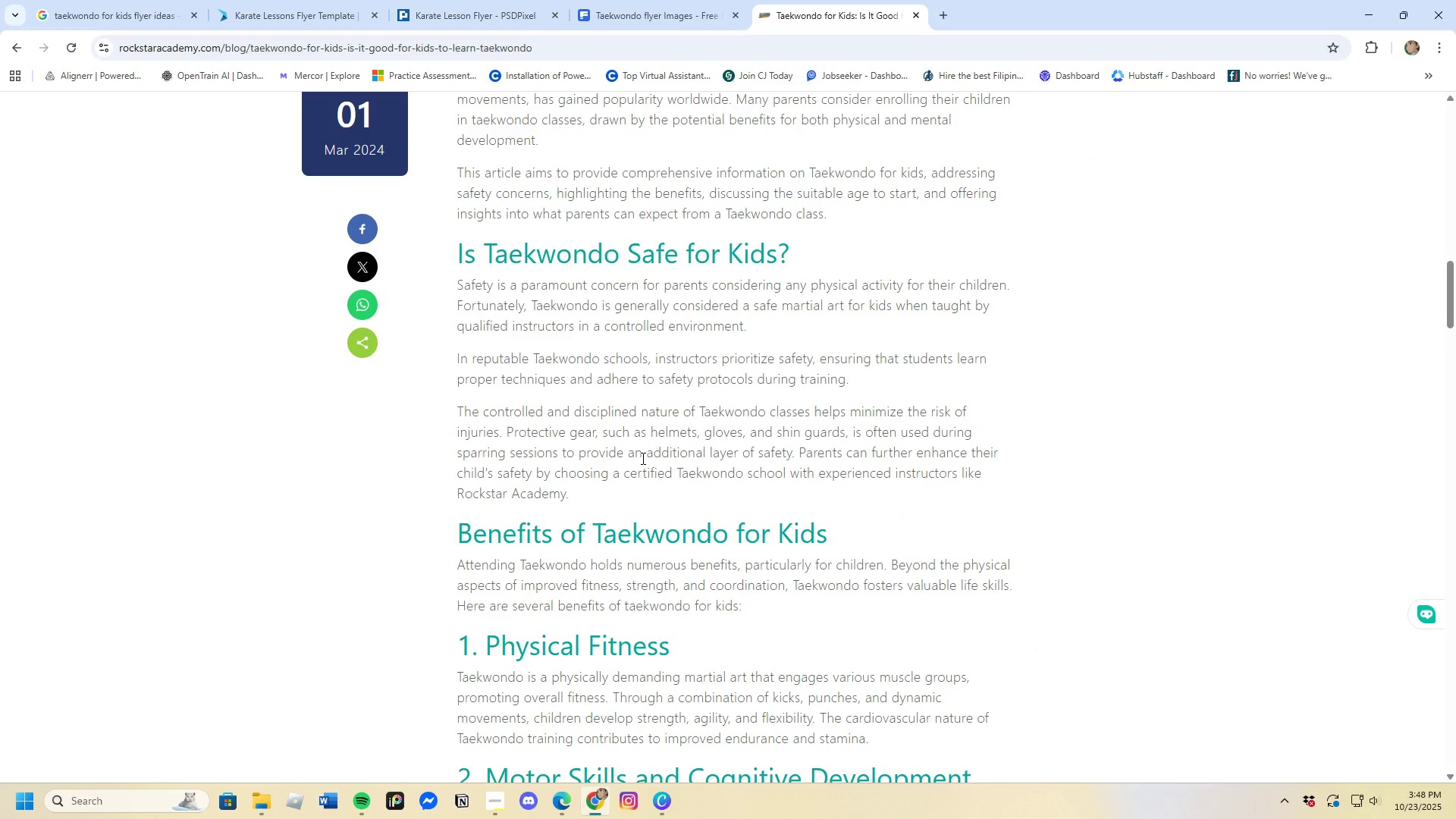 
wait(16.75)
 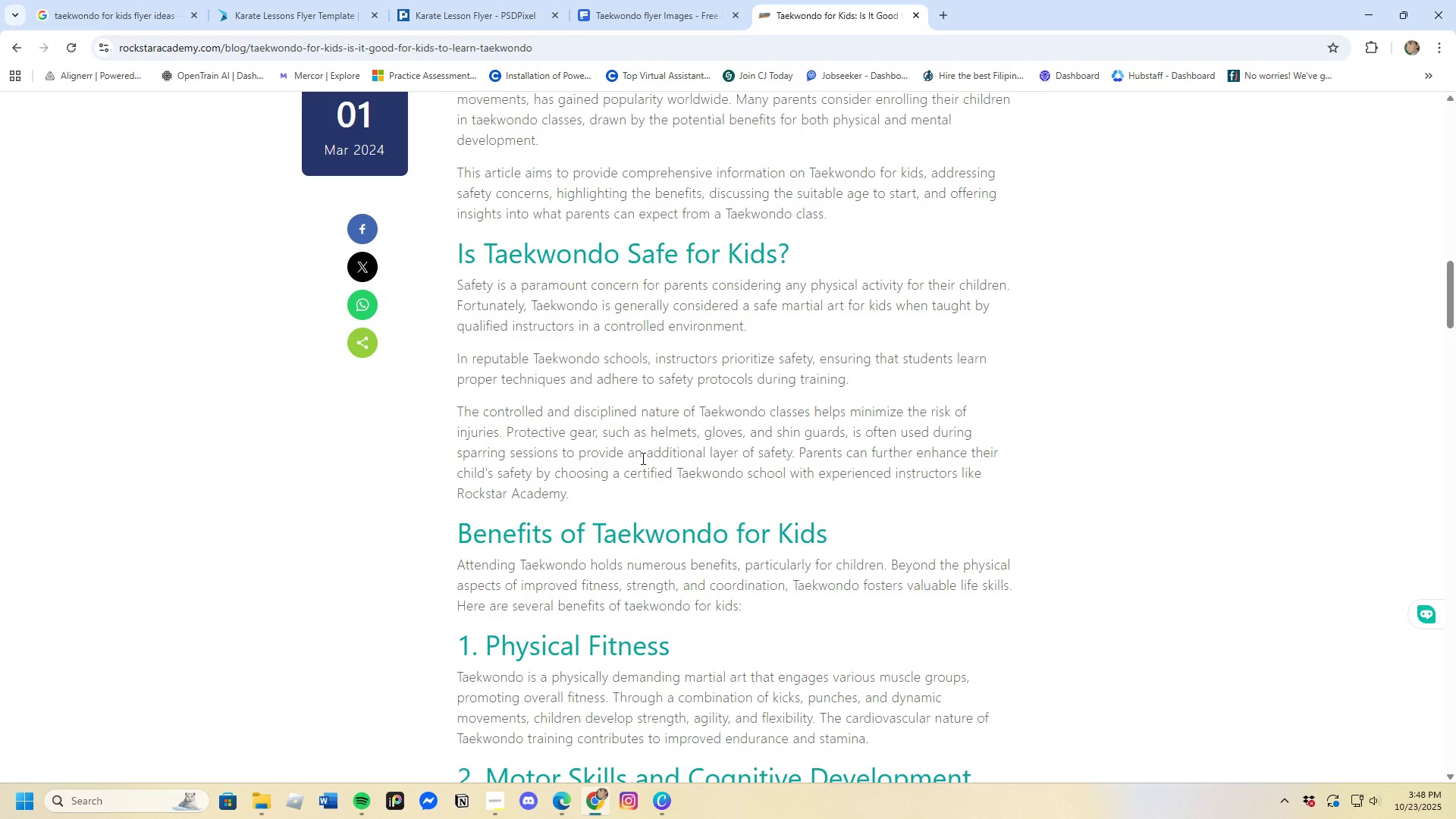 
scroll: coordinate [661, 460], scroll_direction: down, amount: 7.0
 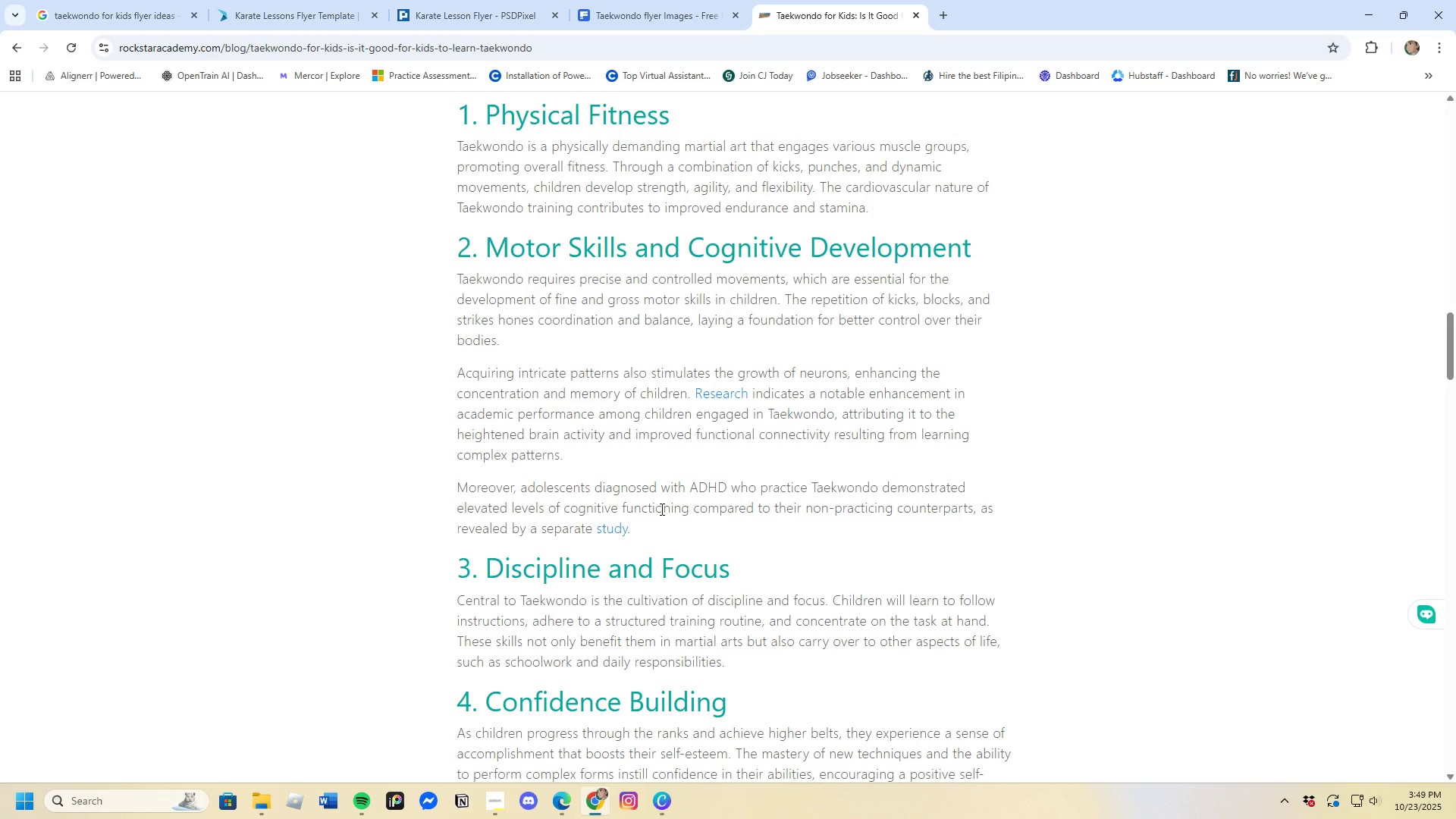 
wait(26.6)
 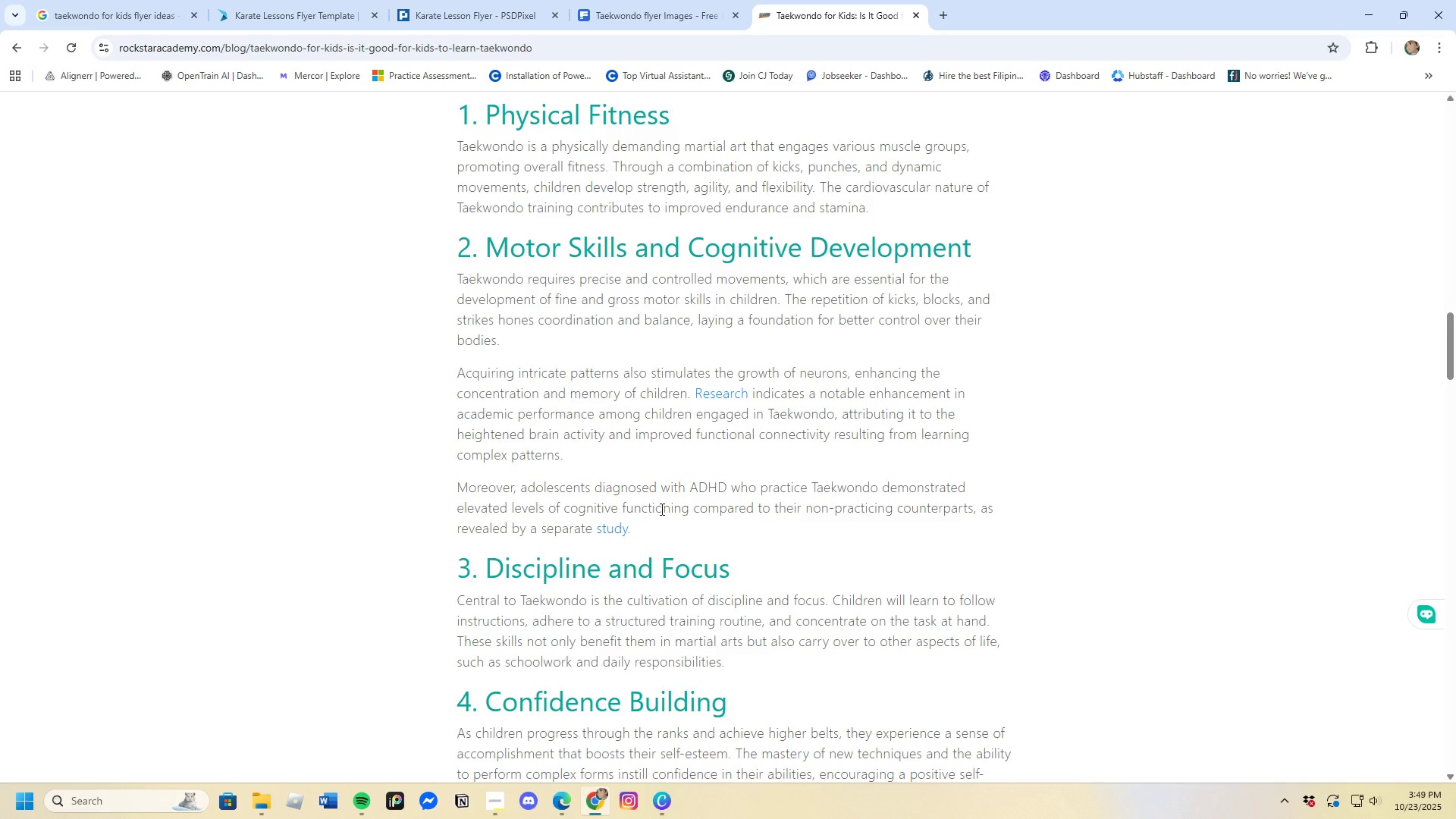 
left_click([496, 812])